 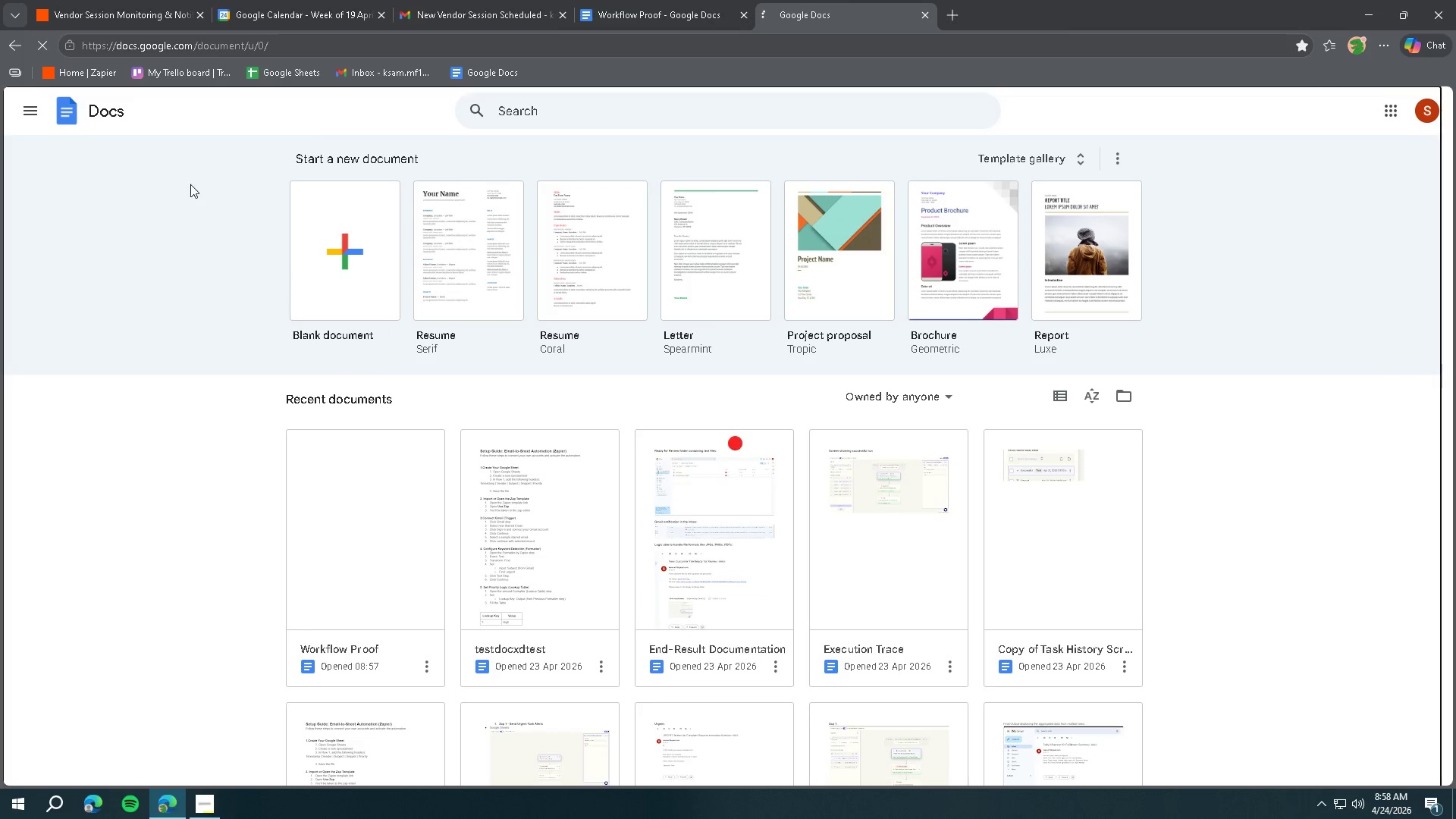 
left_click([125, 105])
 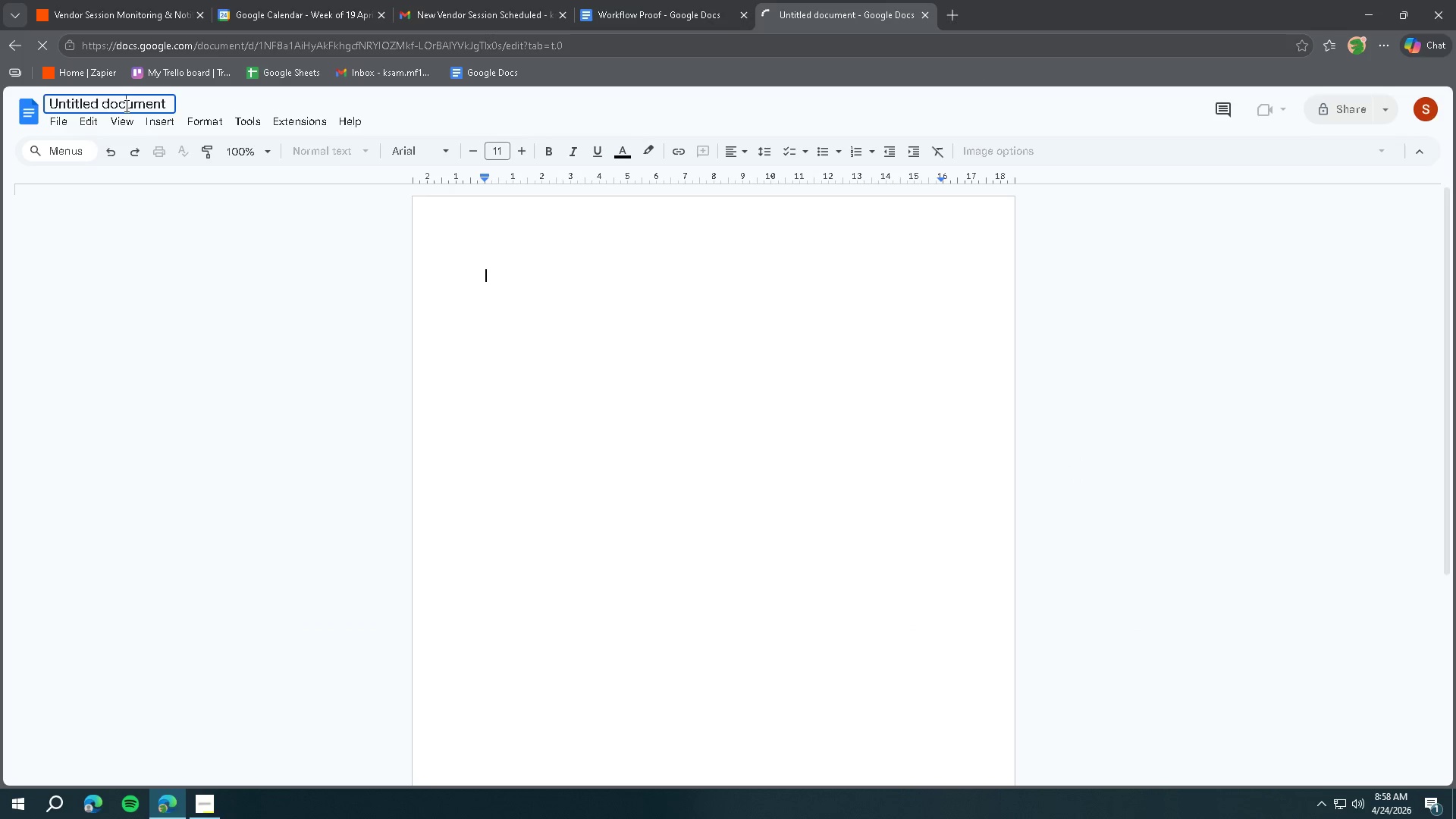 
key(Control+ControlLeft)
 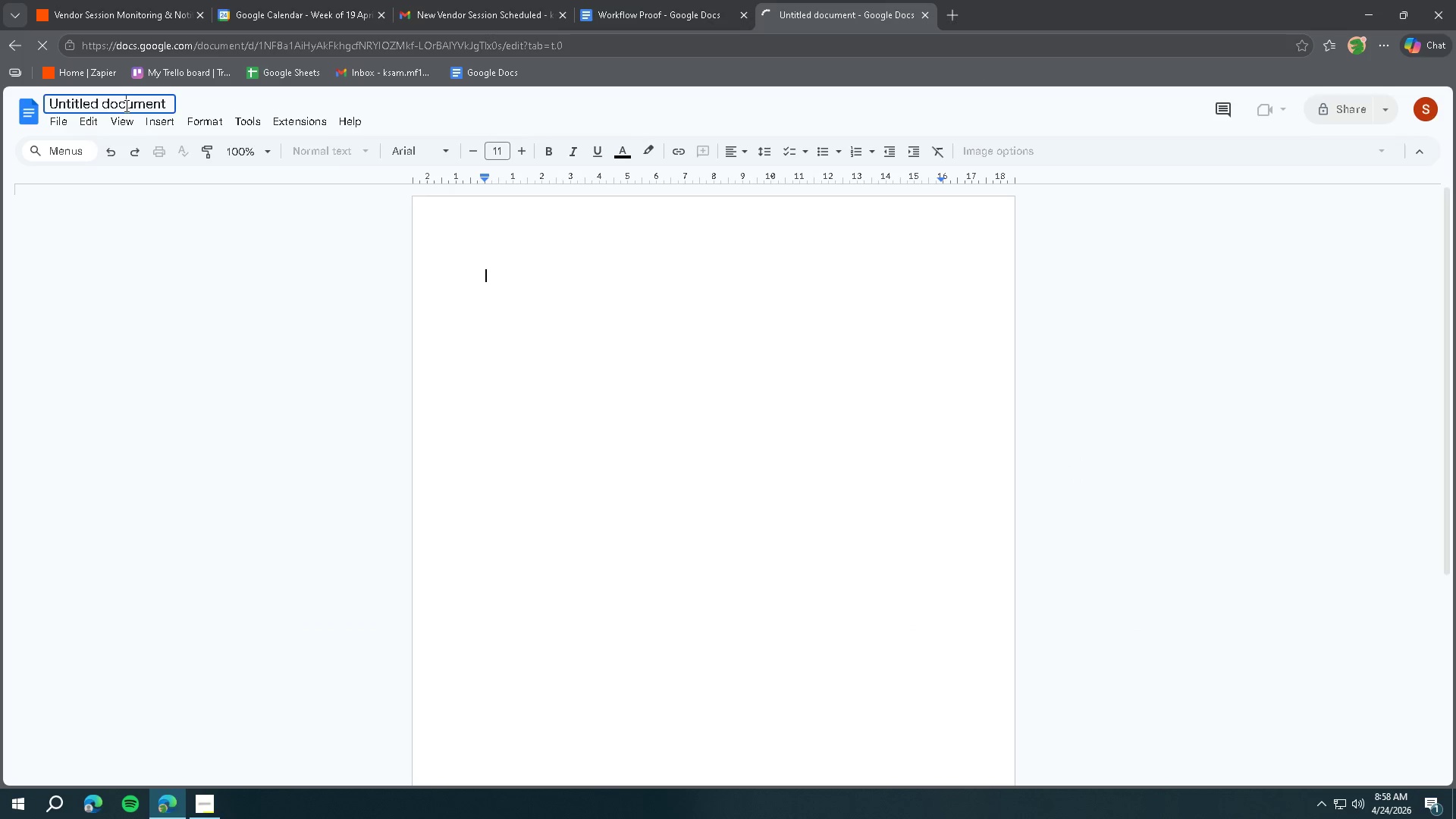 
key(Control+A)
 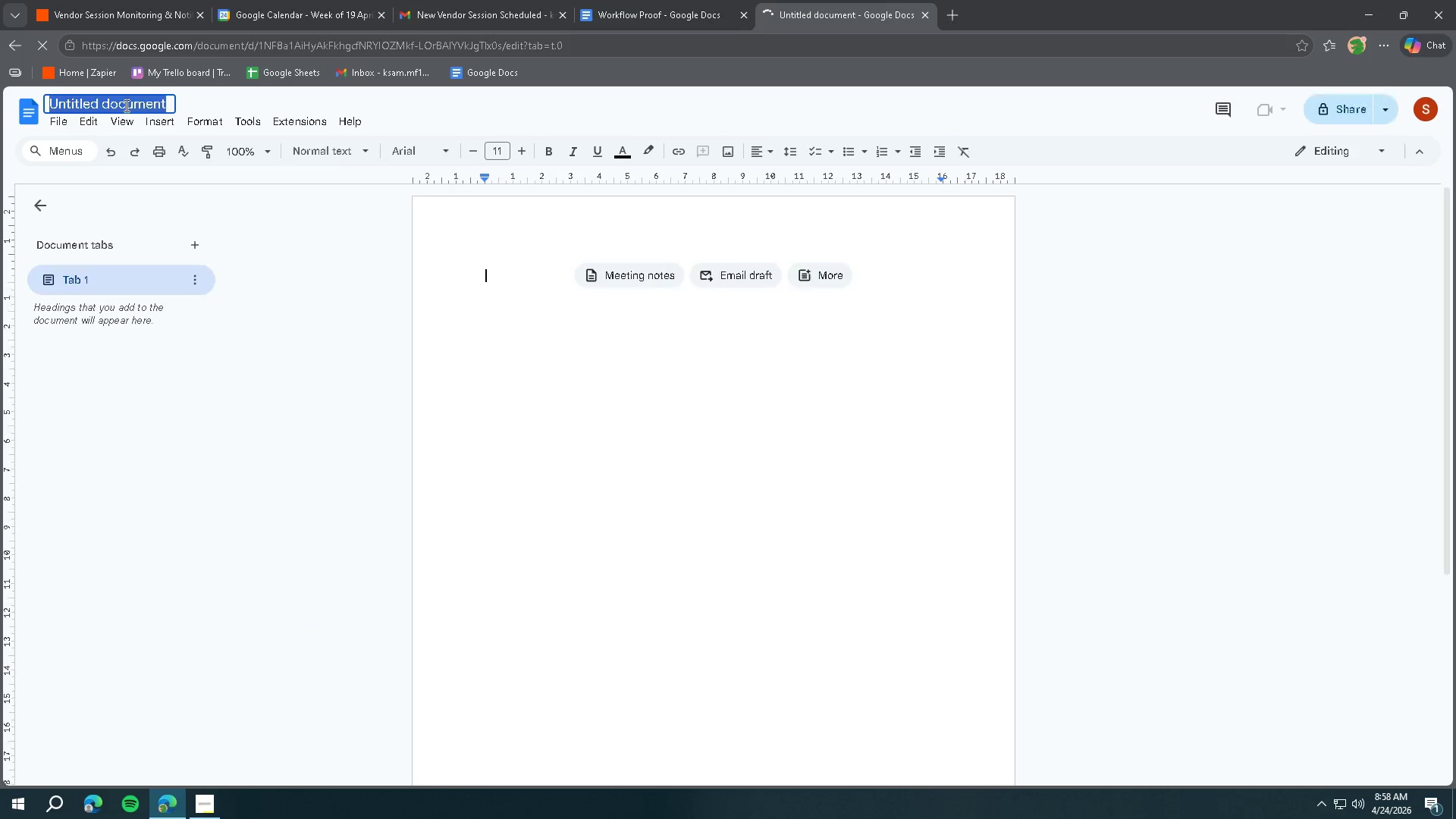 
type(Execution Trace)
 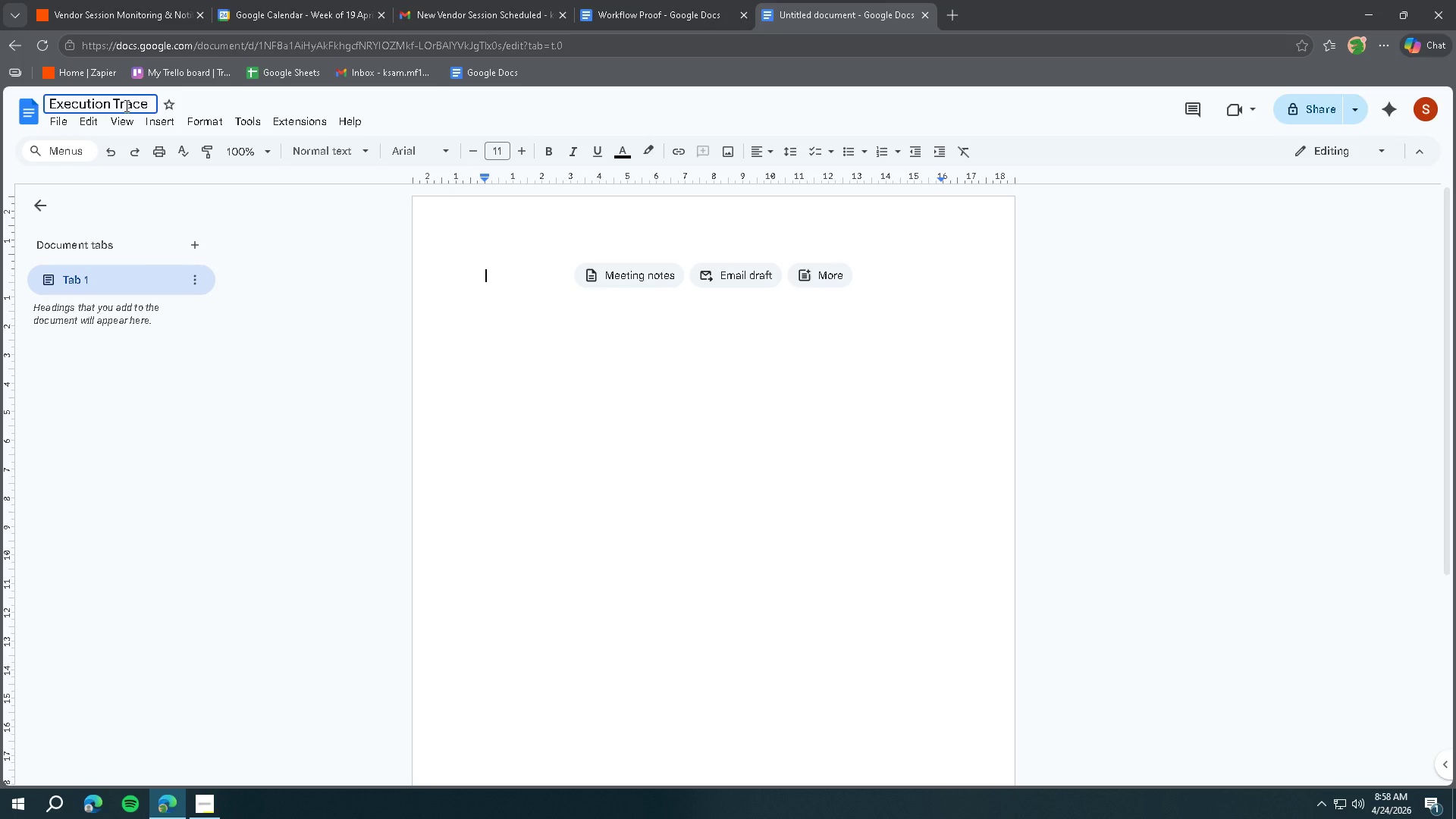 
key(Enter)
 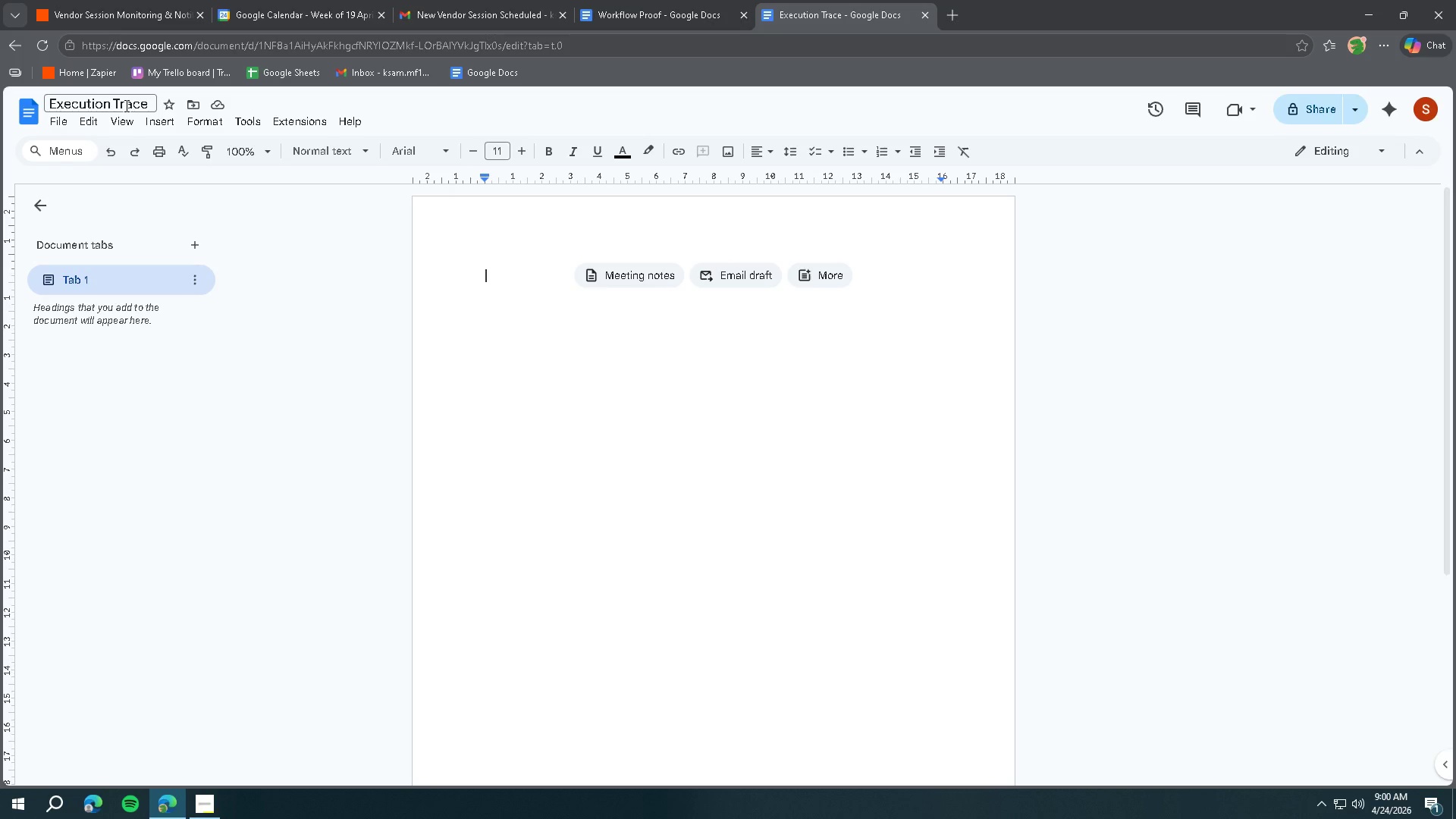 
wait(76.44)
 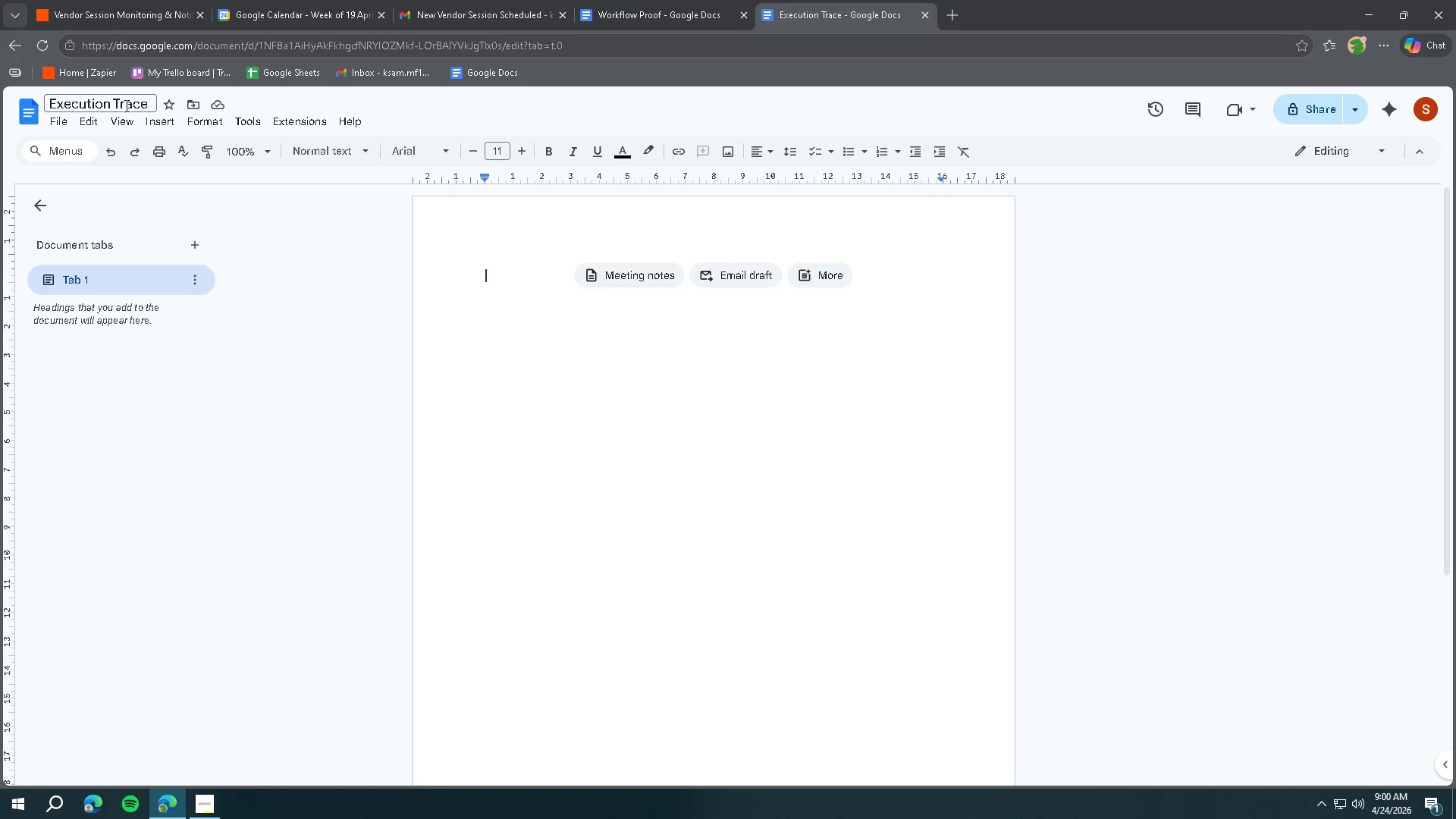 
left_click([213, 798])